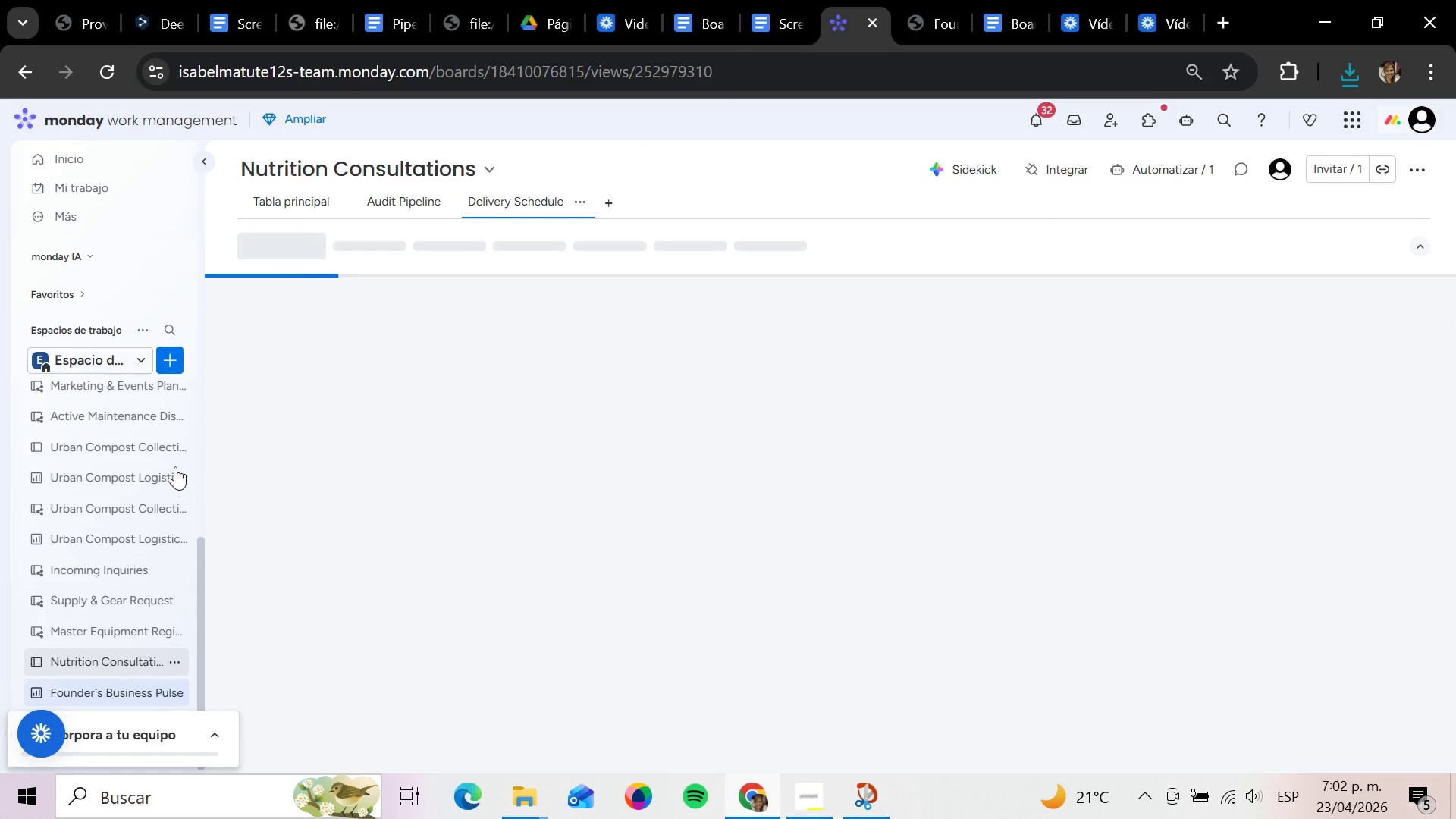 
mouse_move([313, 212])
 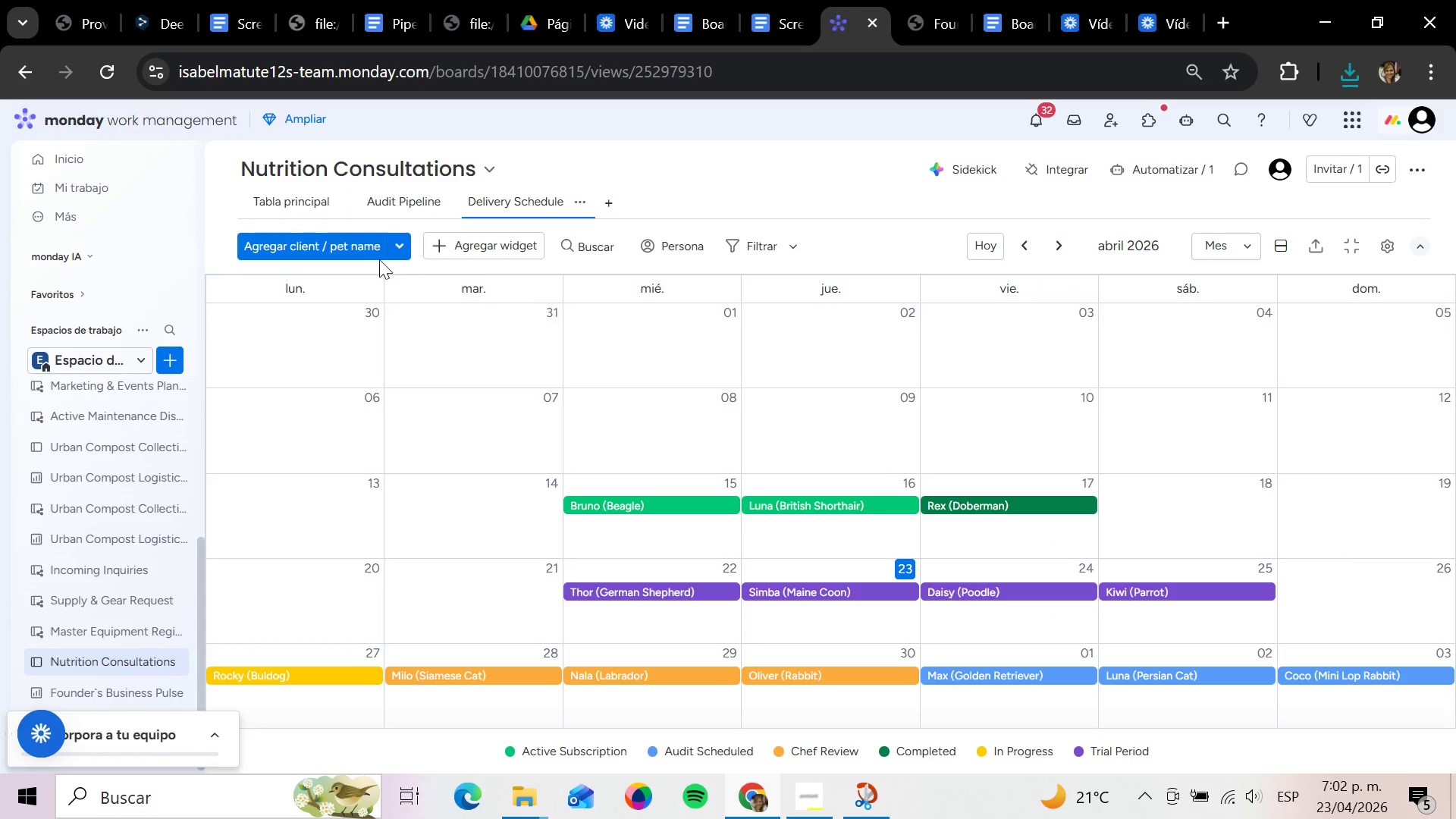 
left_click([315, 212])
 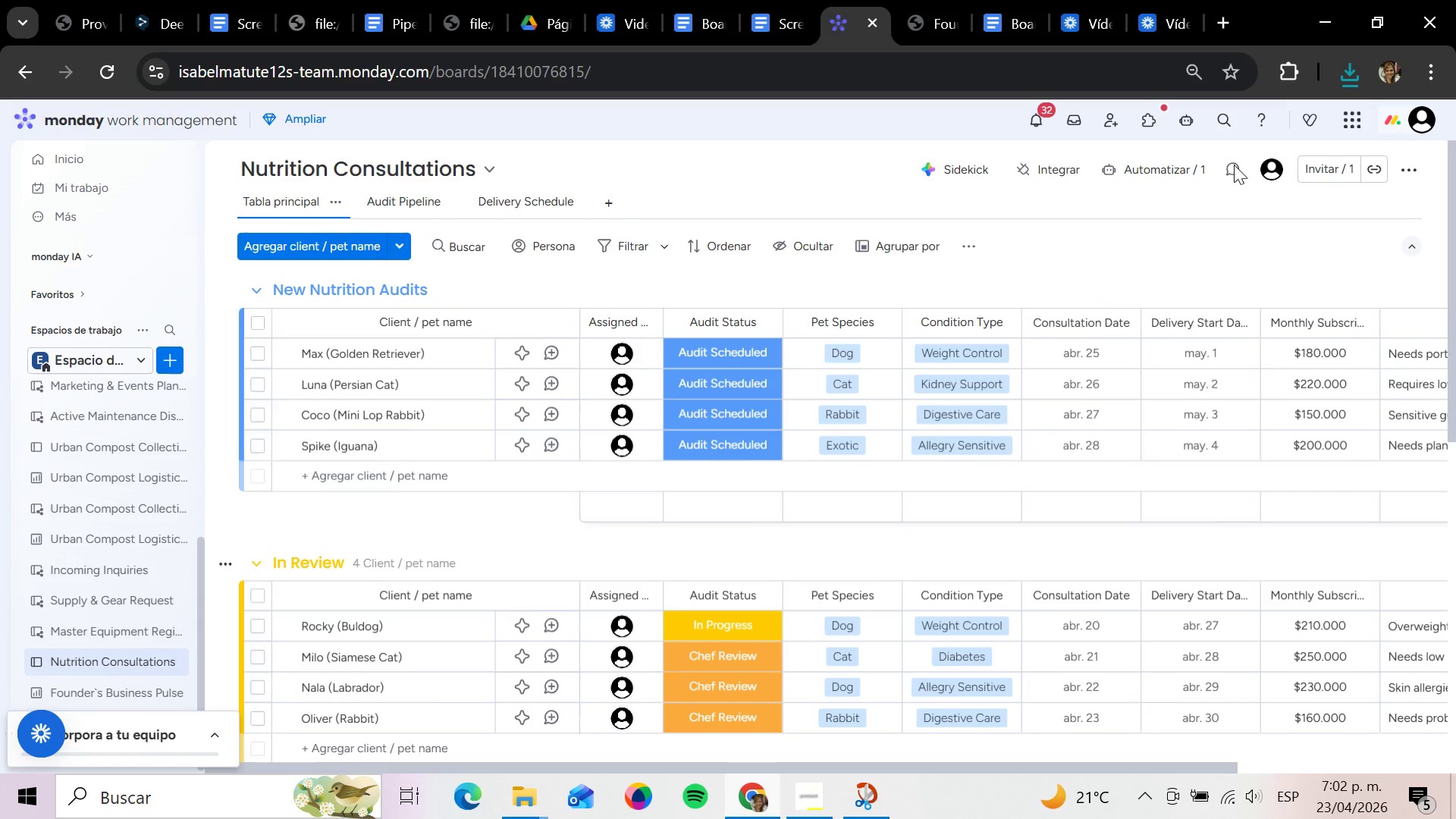 
left_click([1196, 79])
 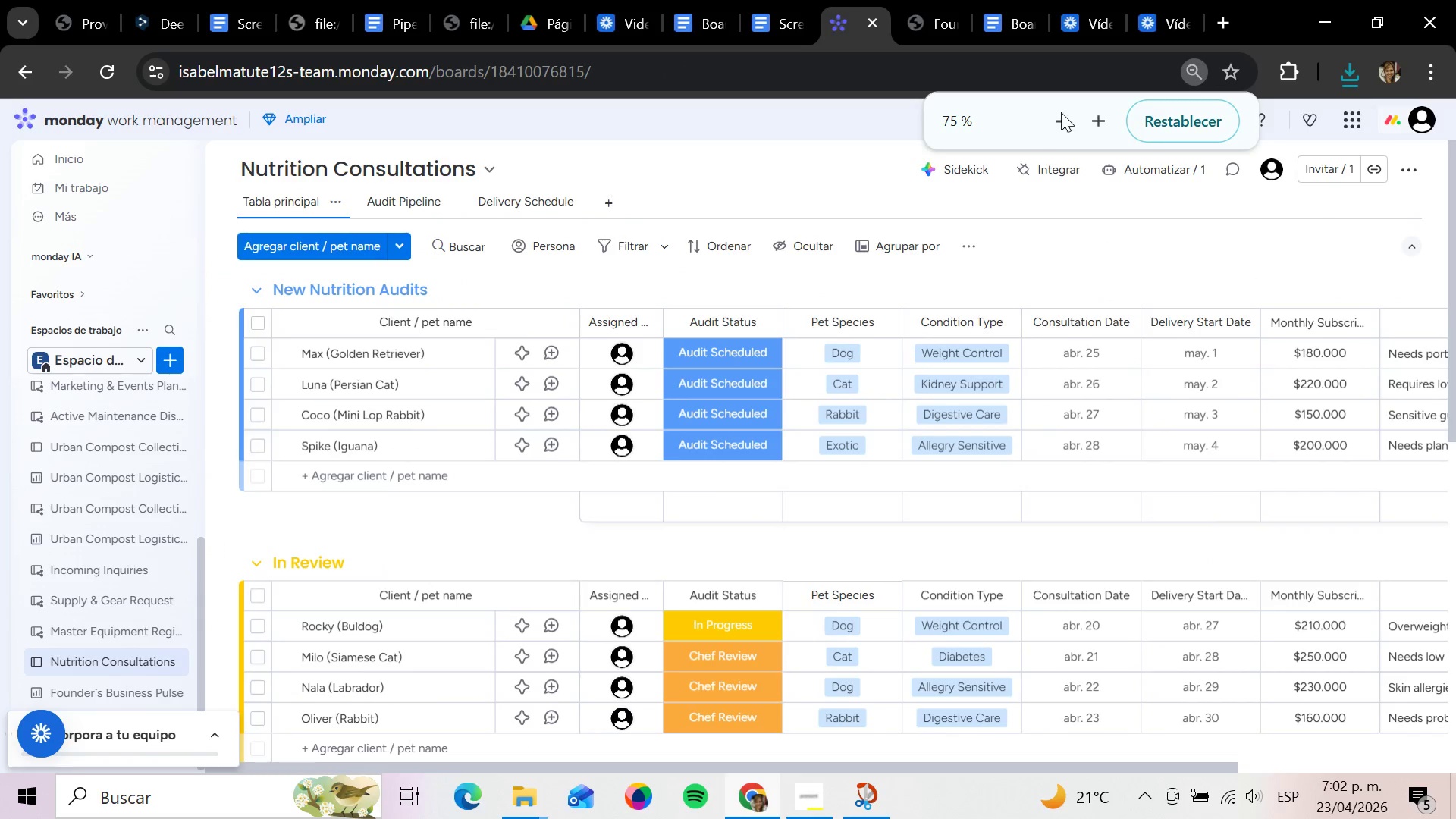 
left_click([1046, 121])
 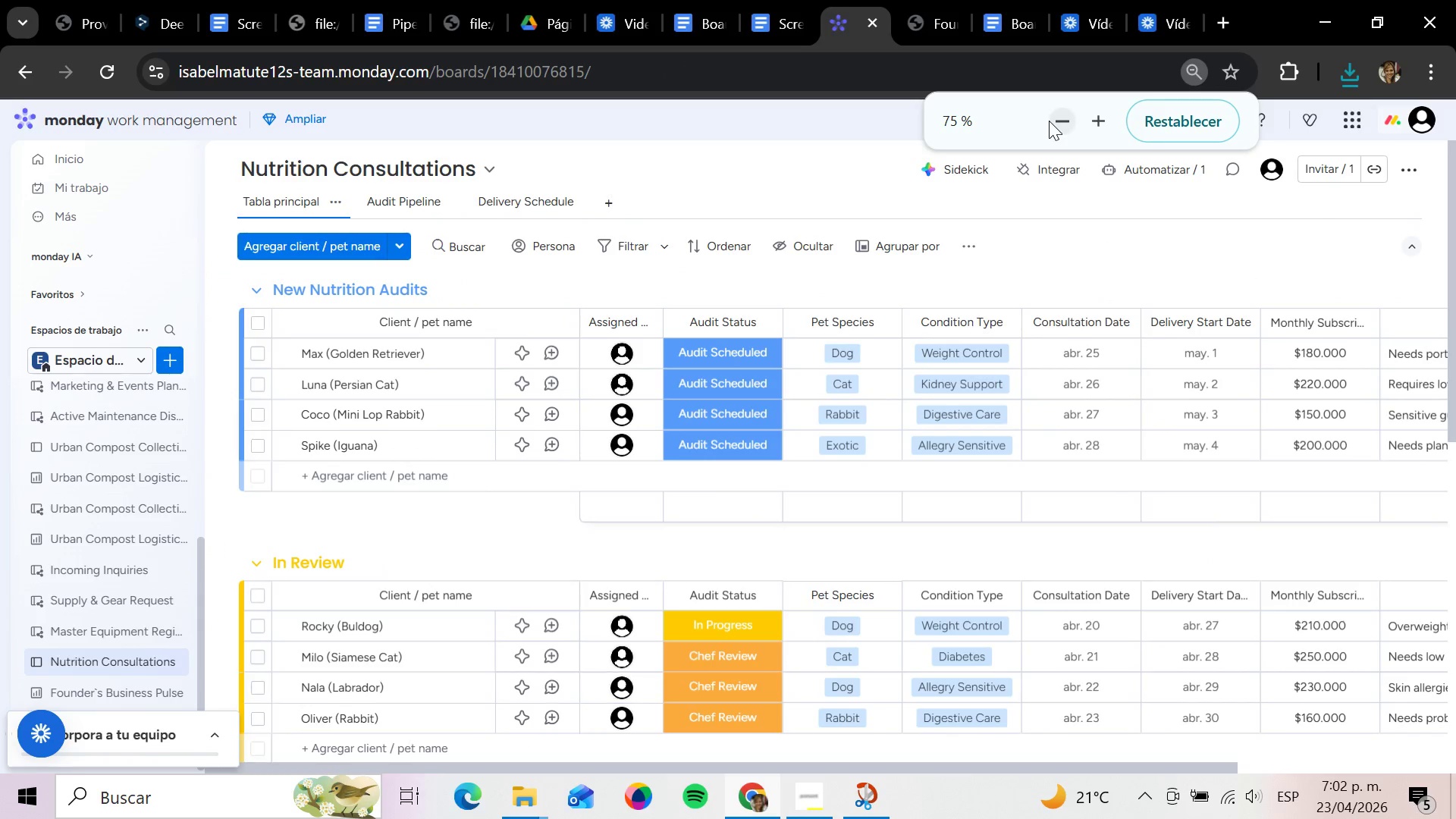 
left_click([1050, 121])